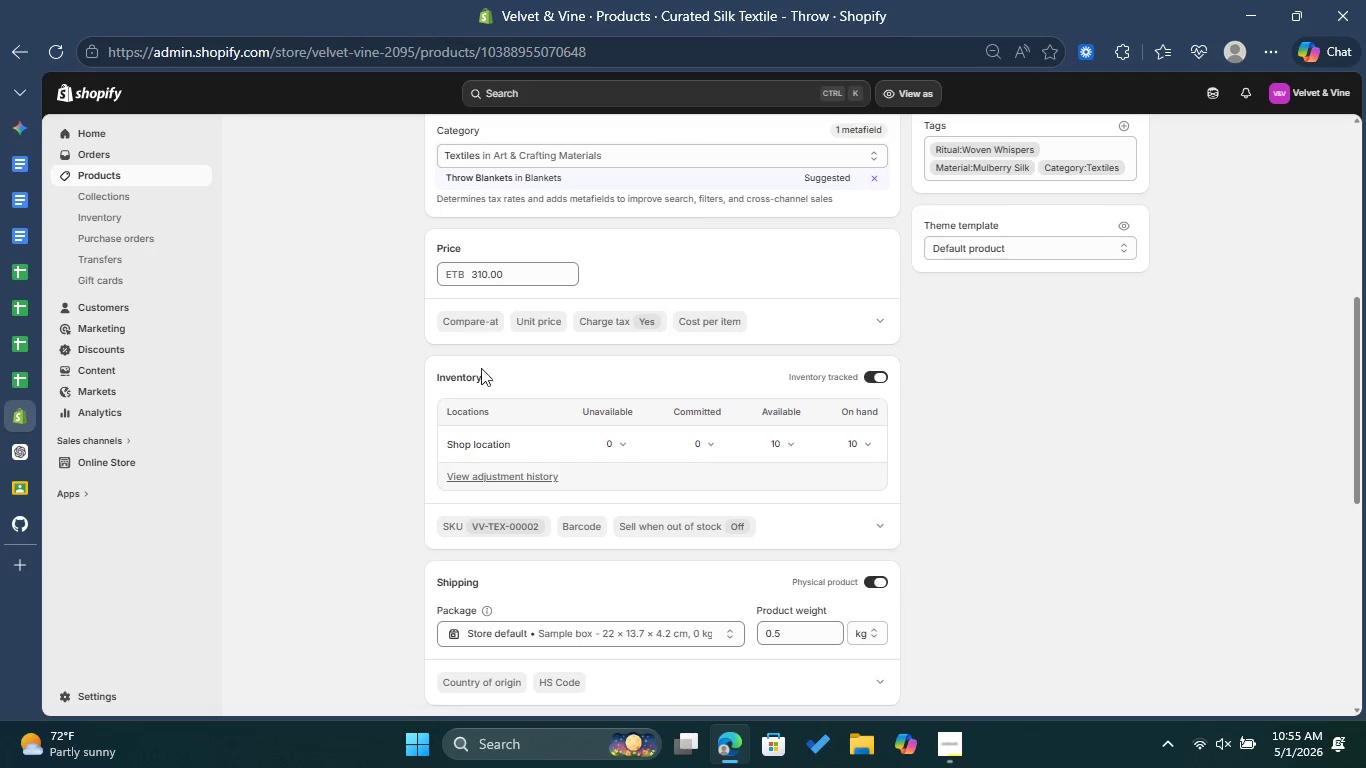 
left_click([28, 301])
 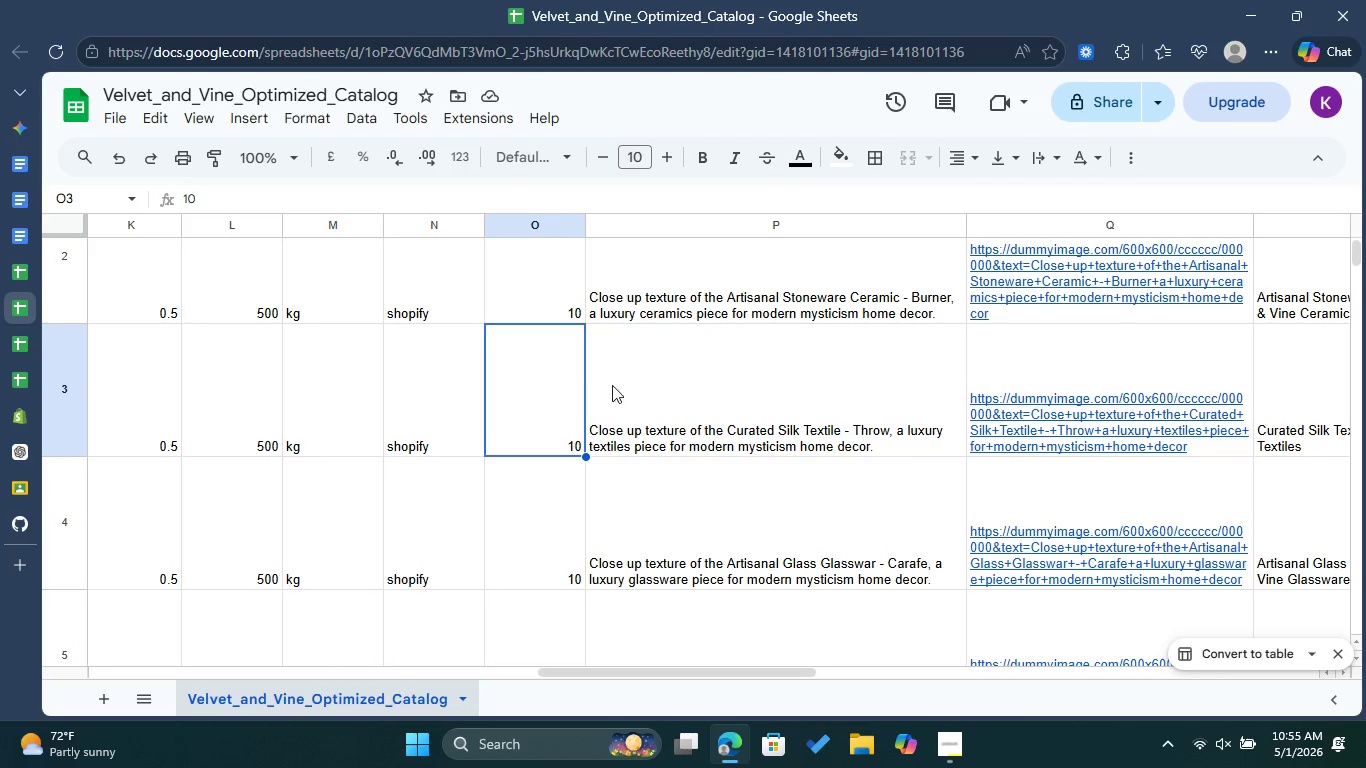 
left_click([637, 388])
 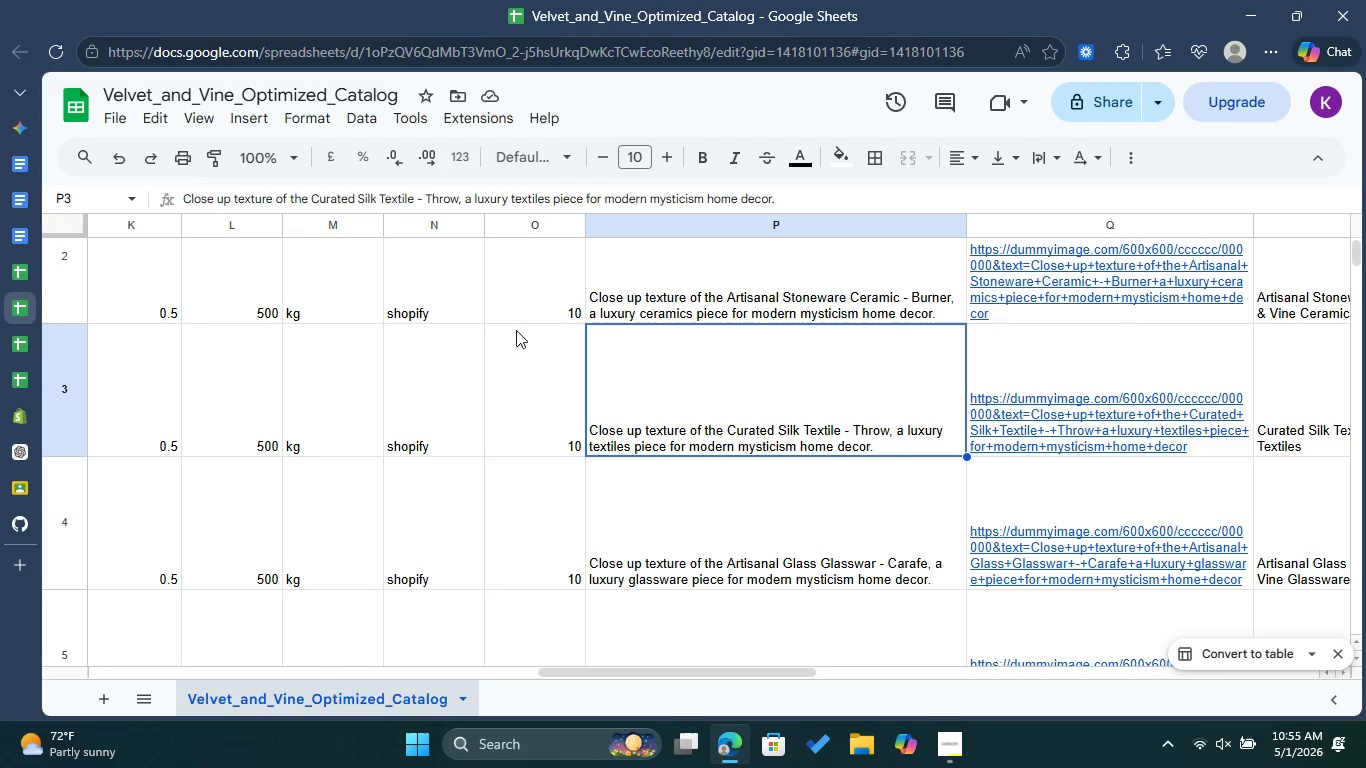 
left_click([8, 413])
 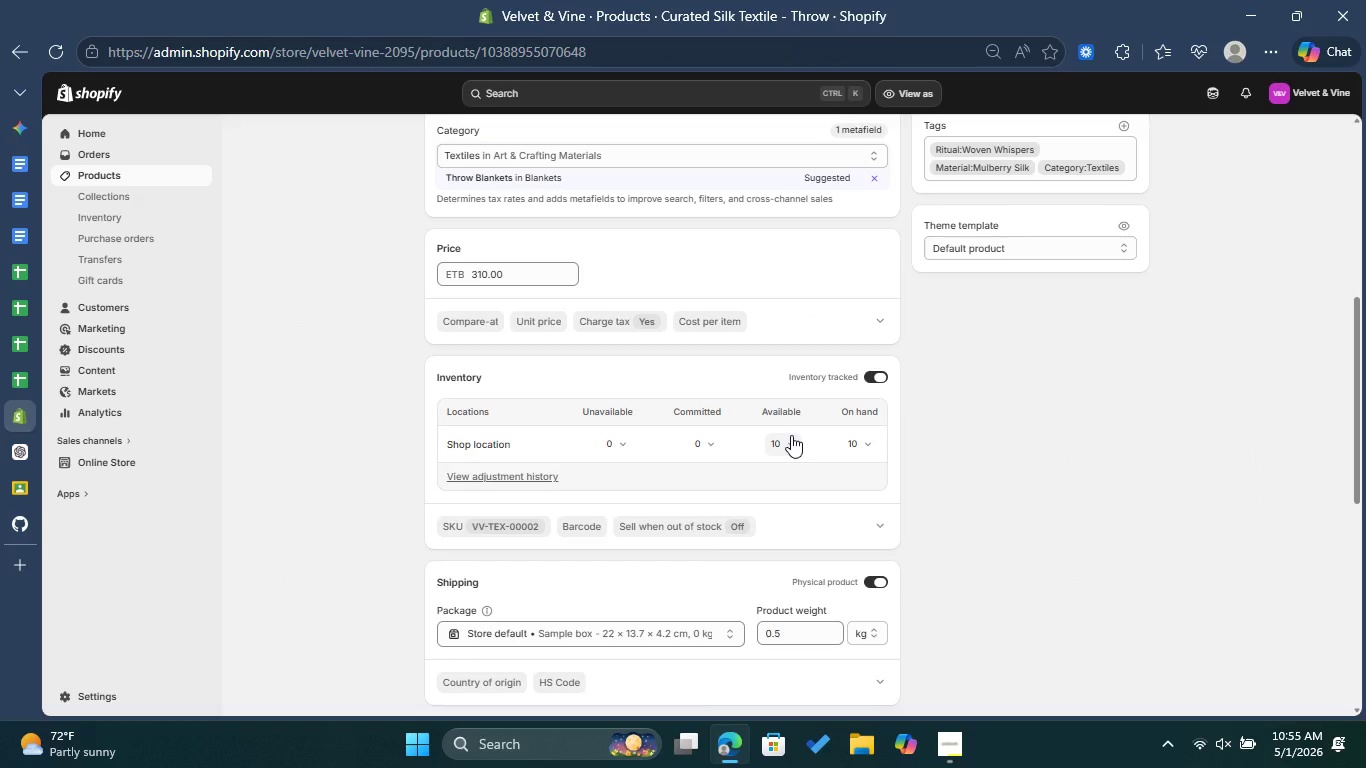 
scroll: coordinate [791, 435], scroll_direction: none, amount: 0.0
 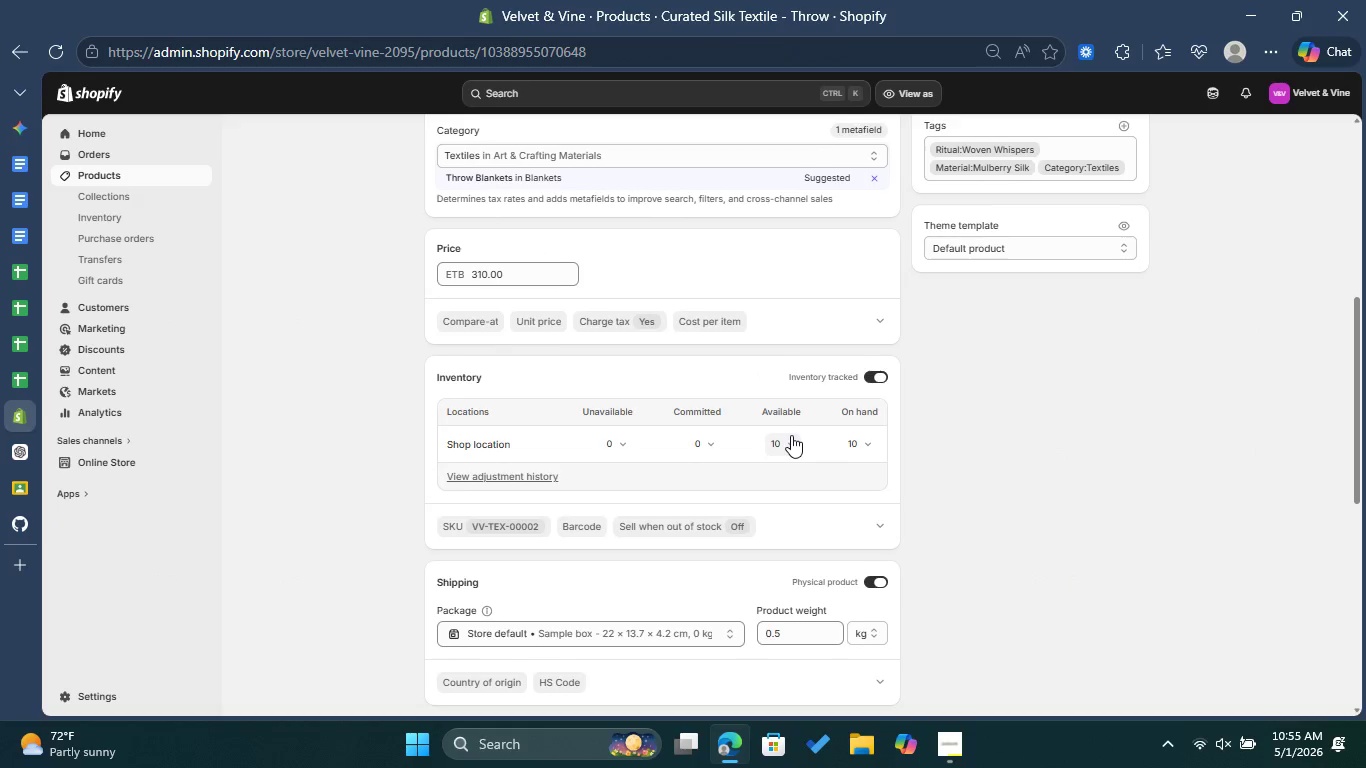 
scroll: coordinate [791, 435], scroll_direction: down, amount: 6.0
 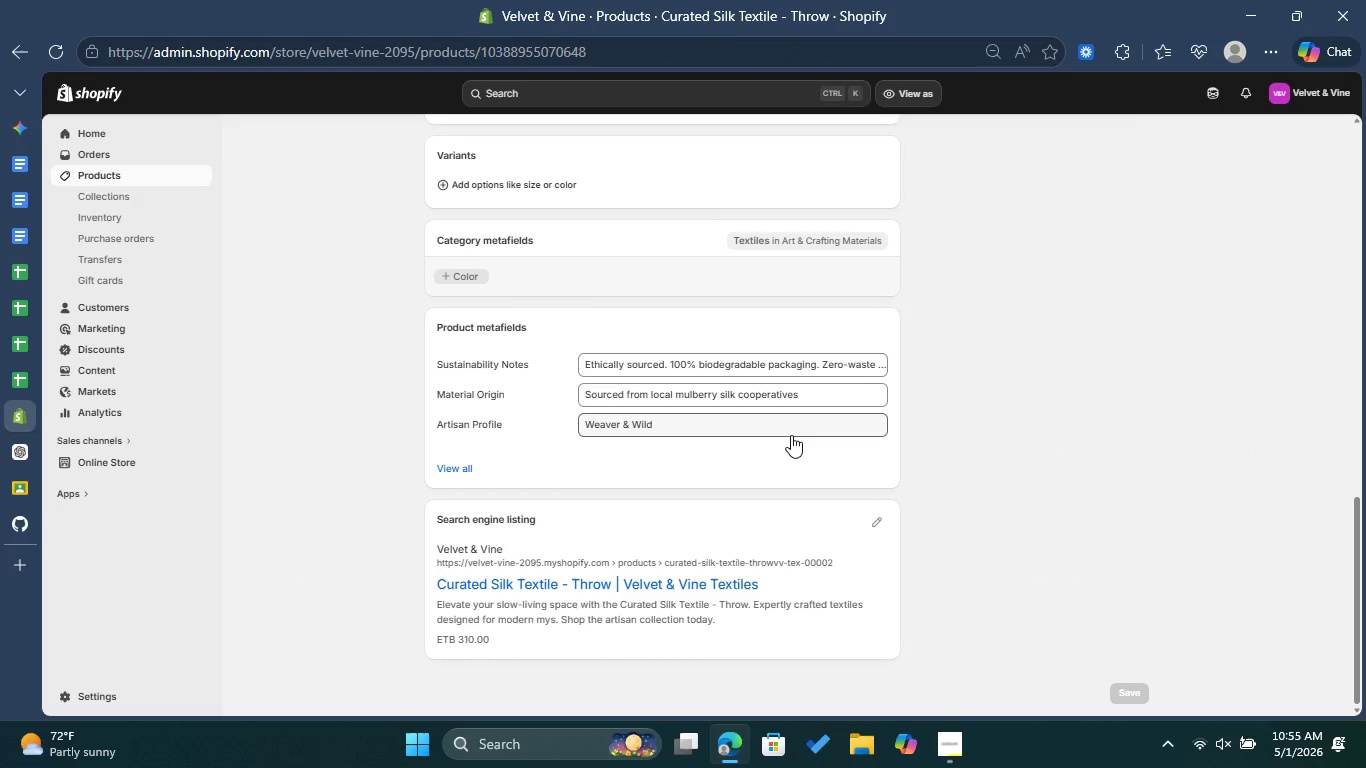 
scroll: coordinate [791, 435], scroll_direction: up, amount: 8.0
 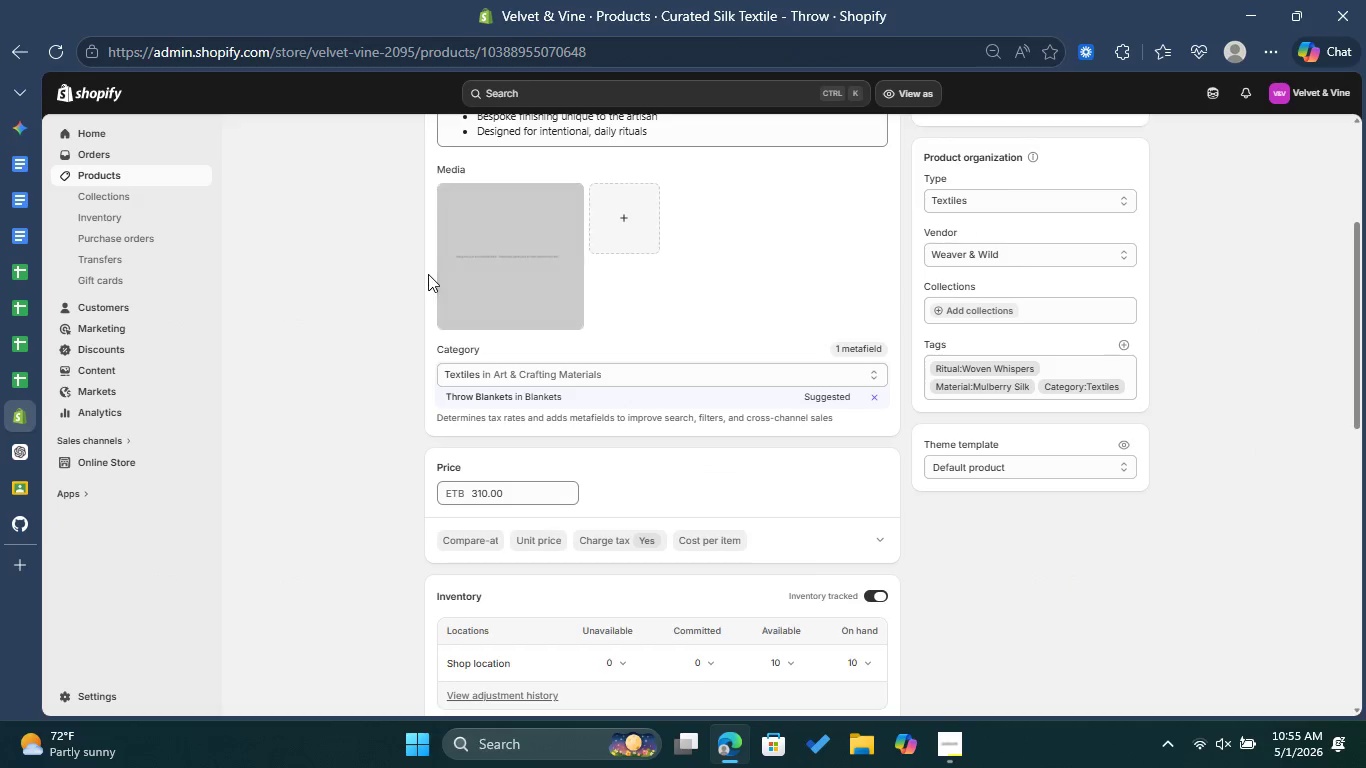 
left_click([476, 278])
 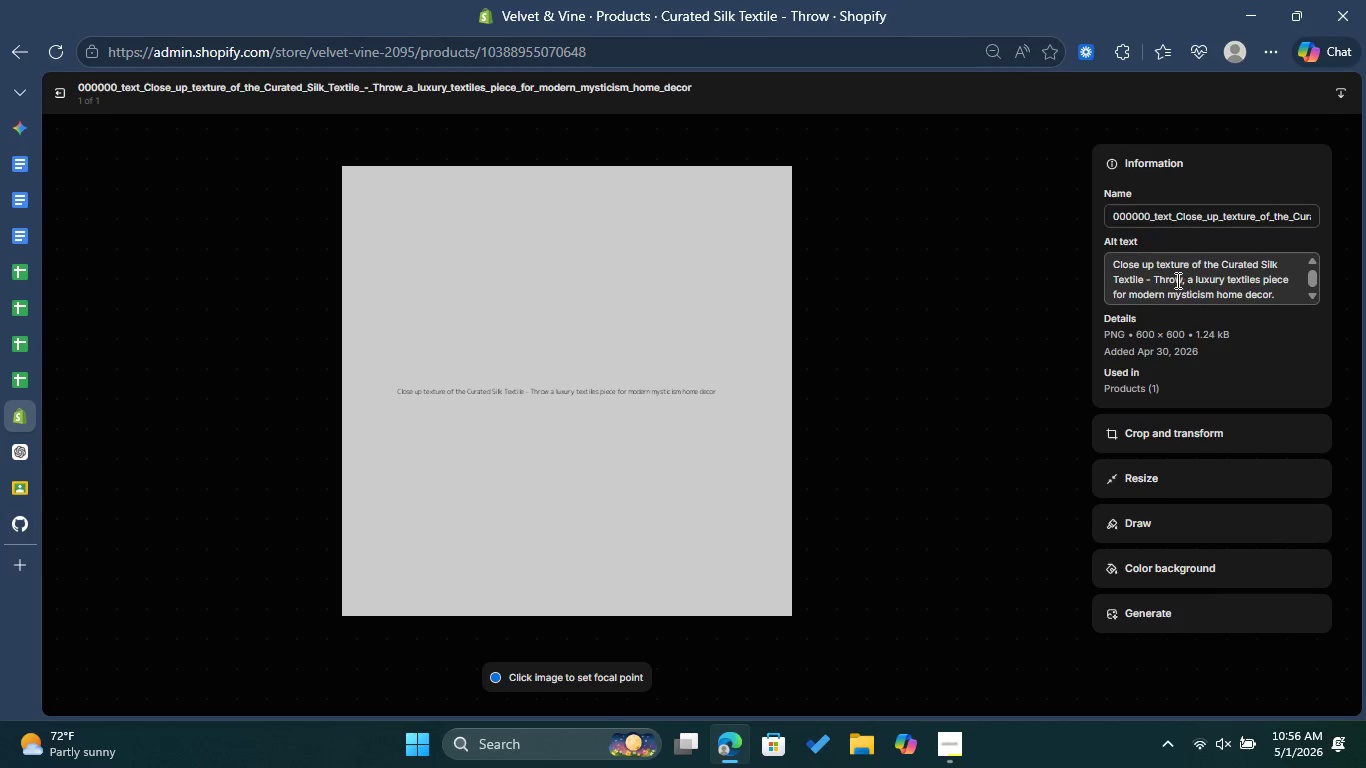 
wait(15.48)
 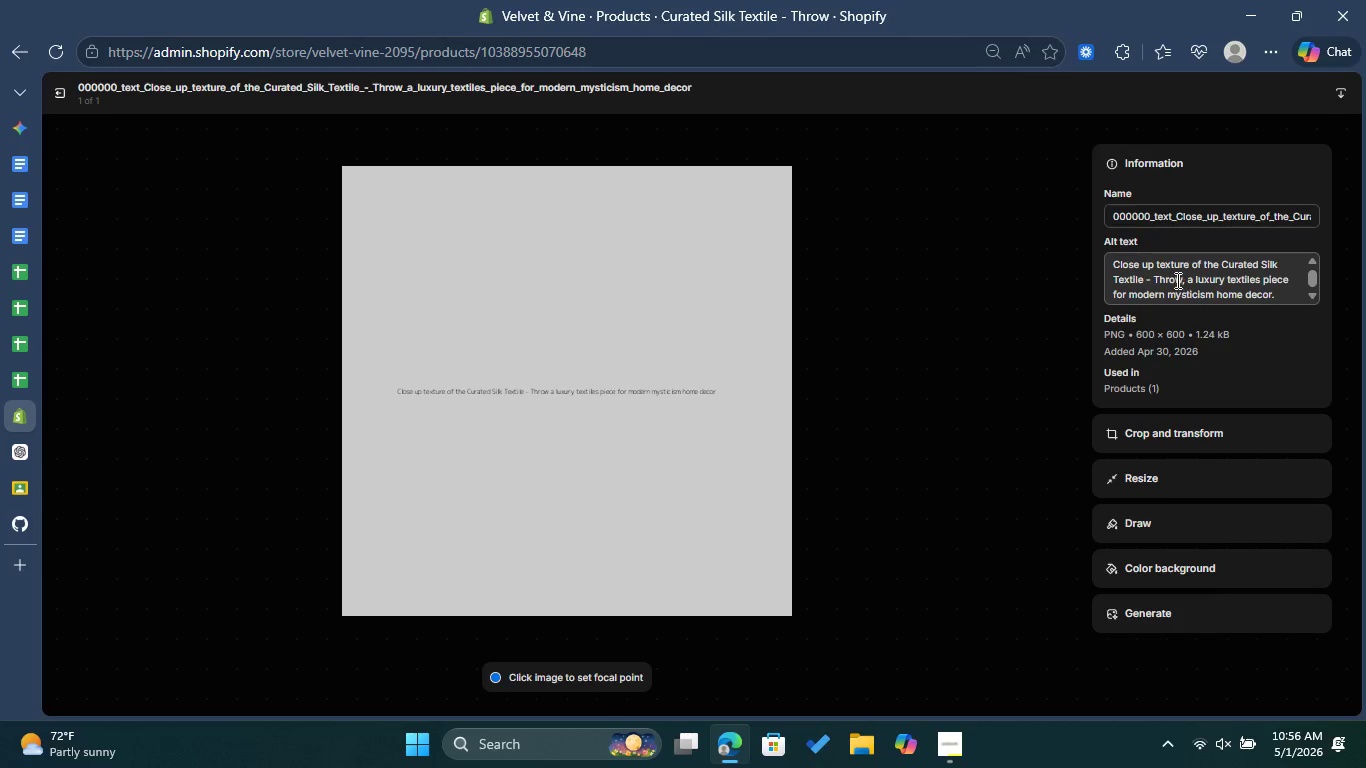 
left_click([62, 98])
 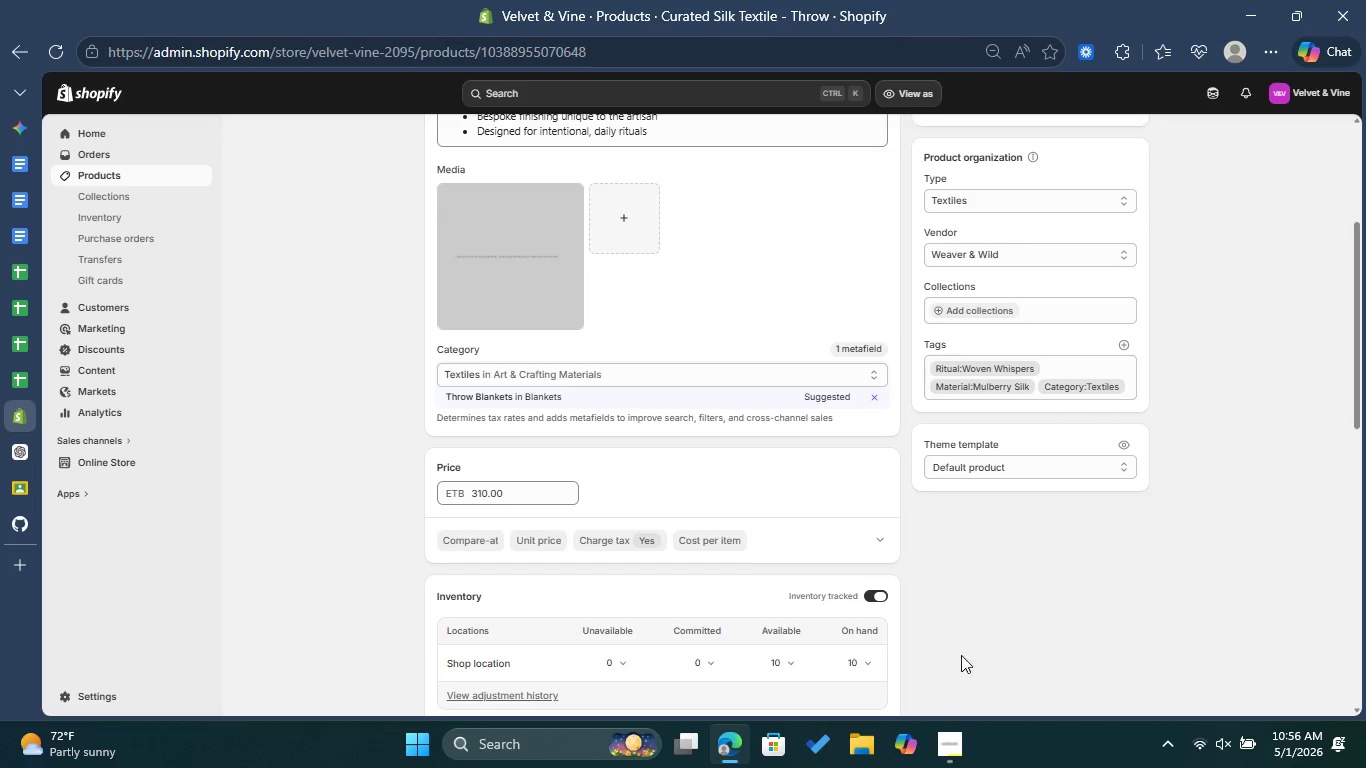 
left_click([958, 751])